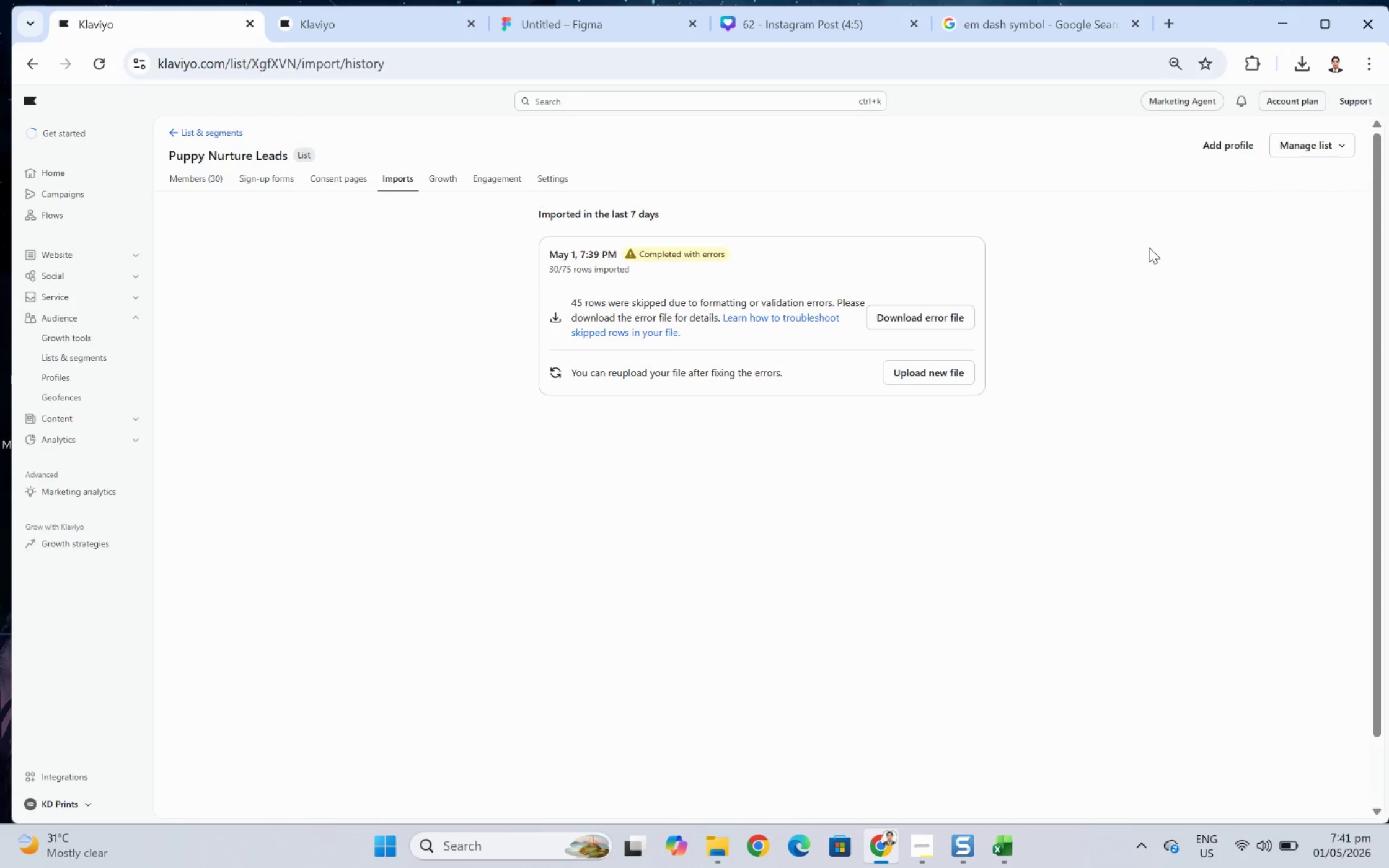 
left_click([103, 57])
 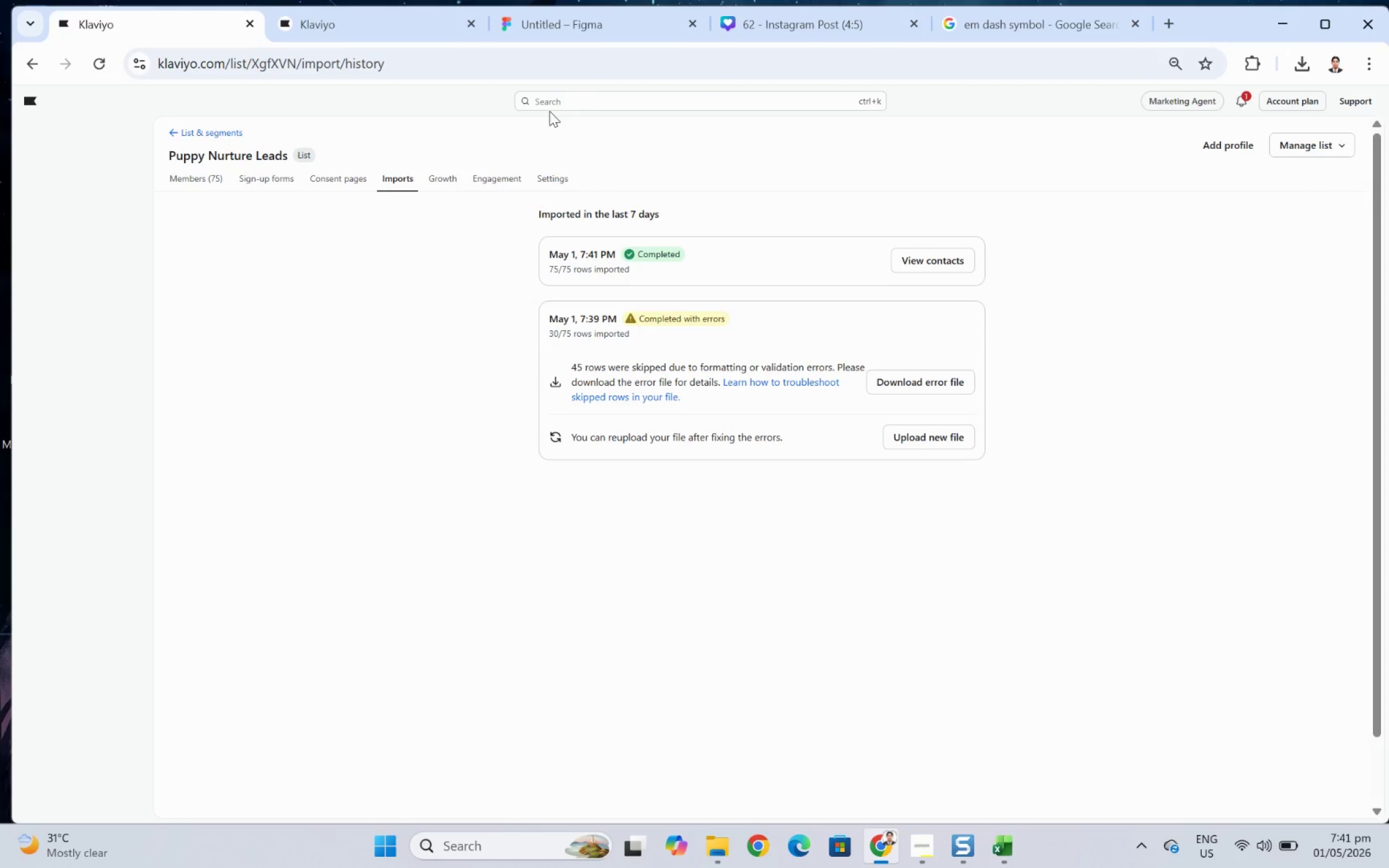 
wait(6.42)
 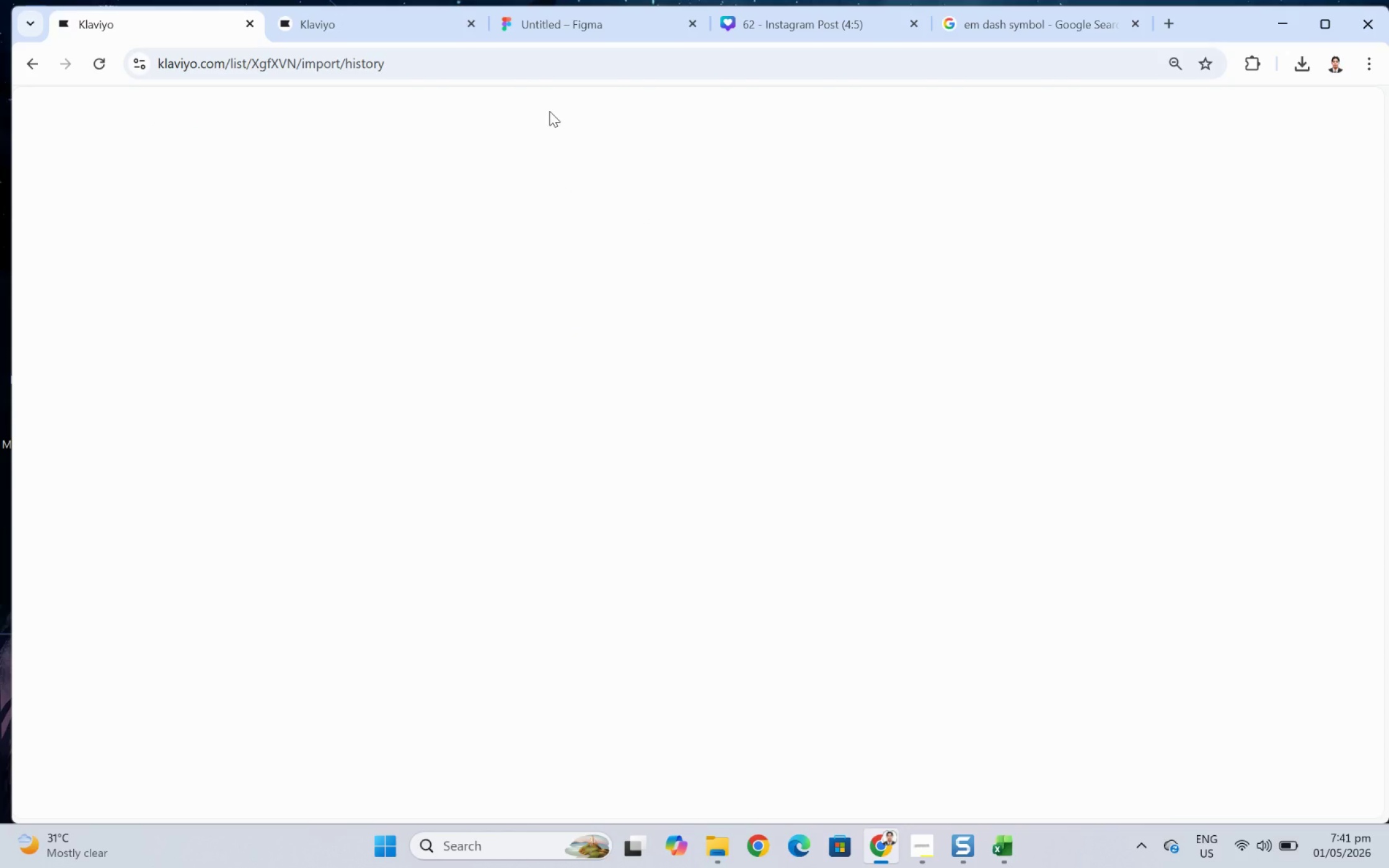 
left_click([194, 174])
 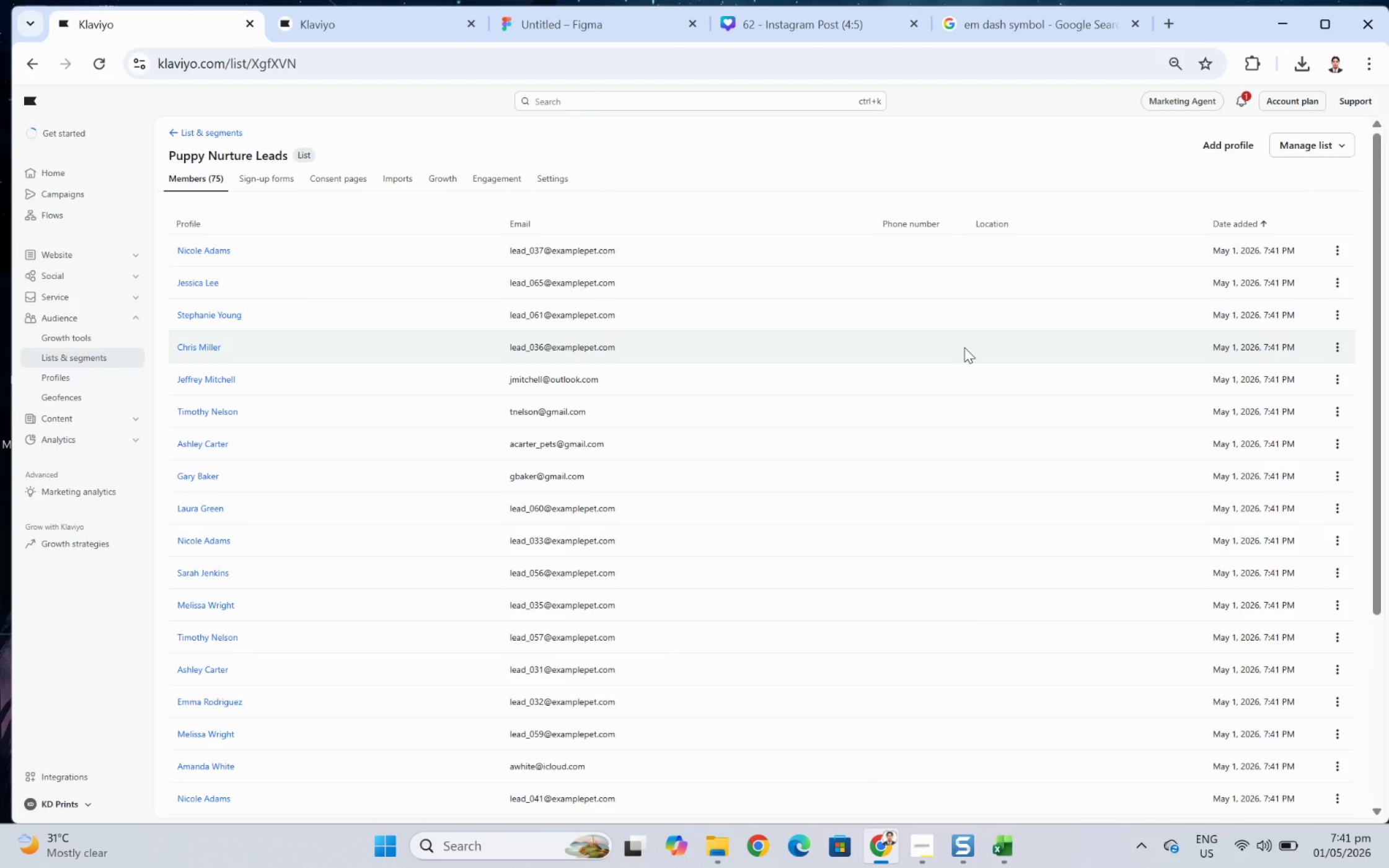 
scroll: coordinate [964, 347], scroll_direction: down, amount: 2.0
 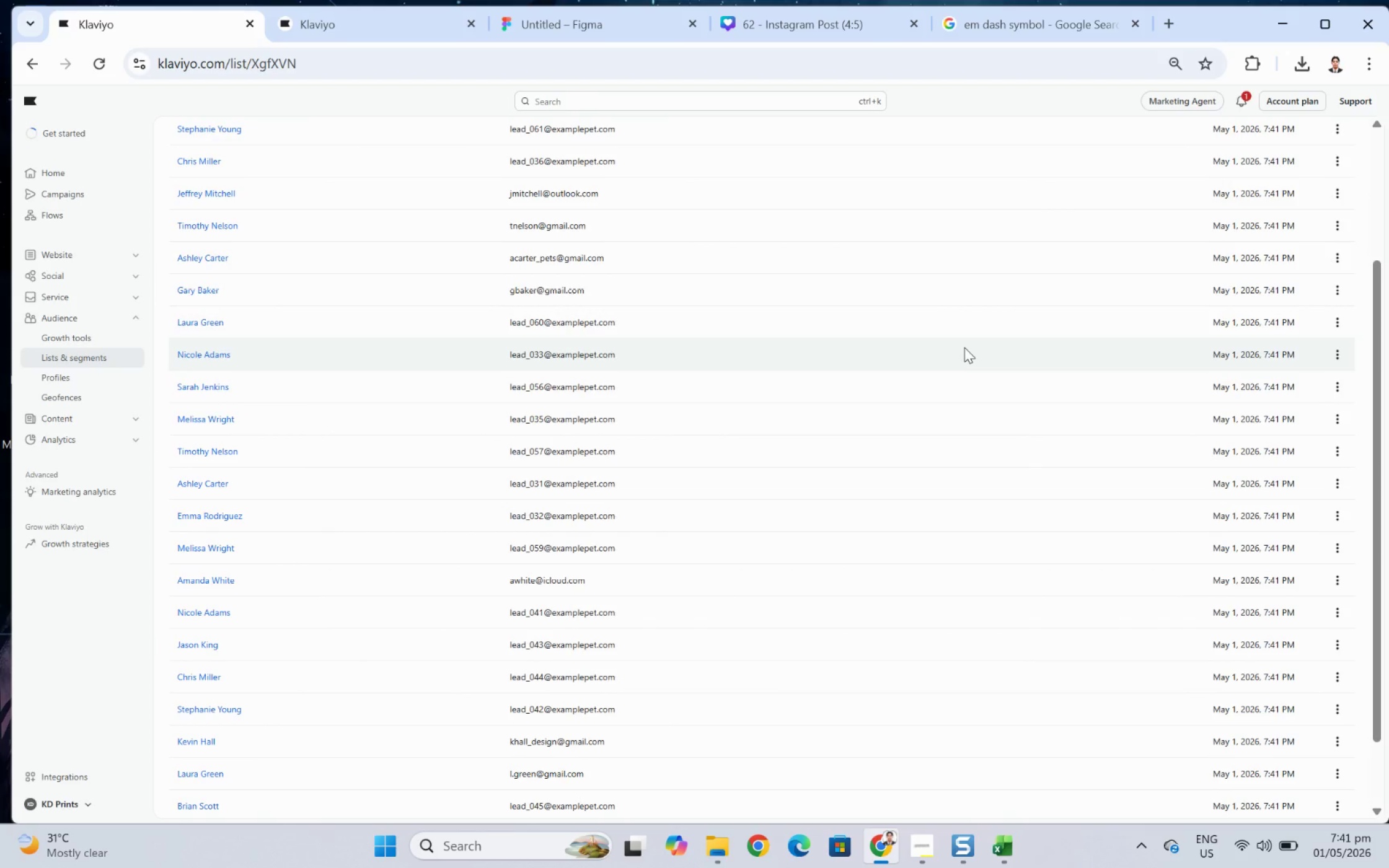 
scroll: coordinate [964, 347], scroll_direction: up, amount: 5.0
 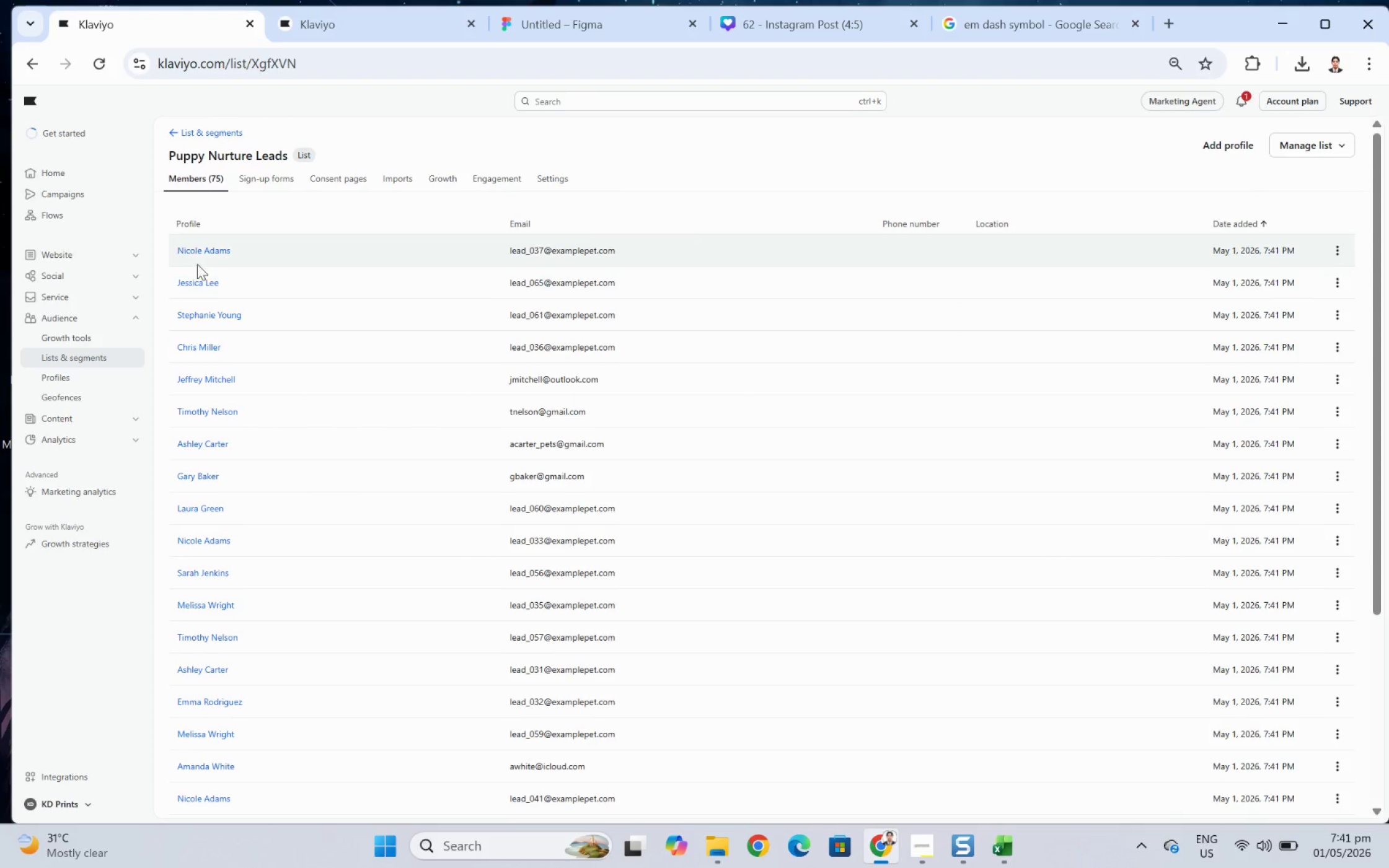 
left_click([196, 252])
 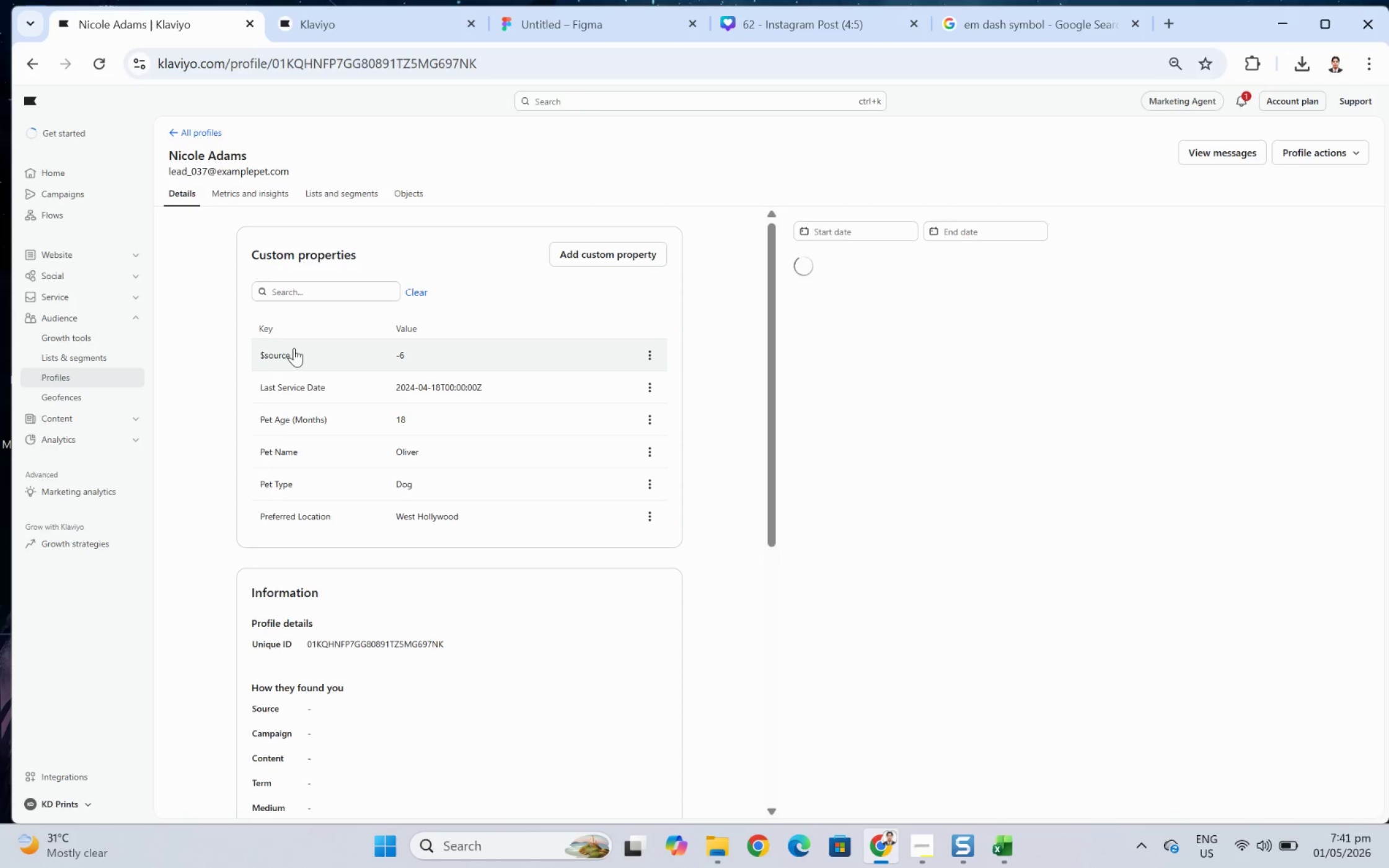 
wait(12.71)
 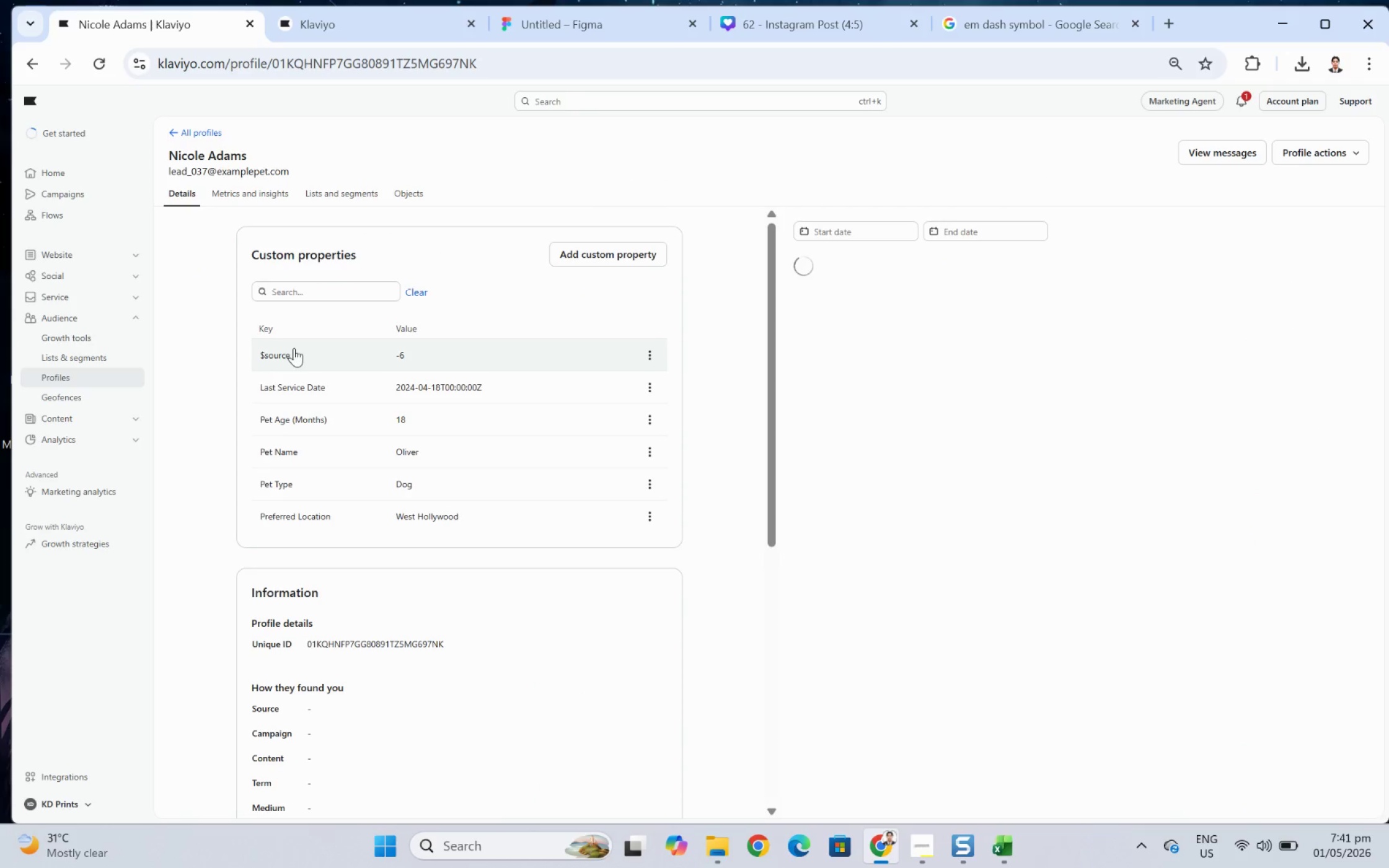 
left_click([1005, 846])
 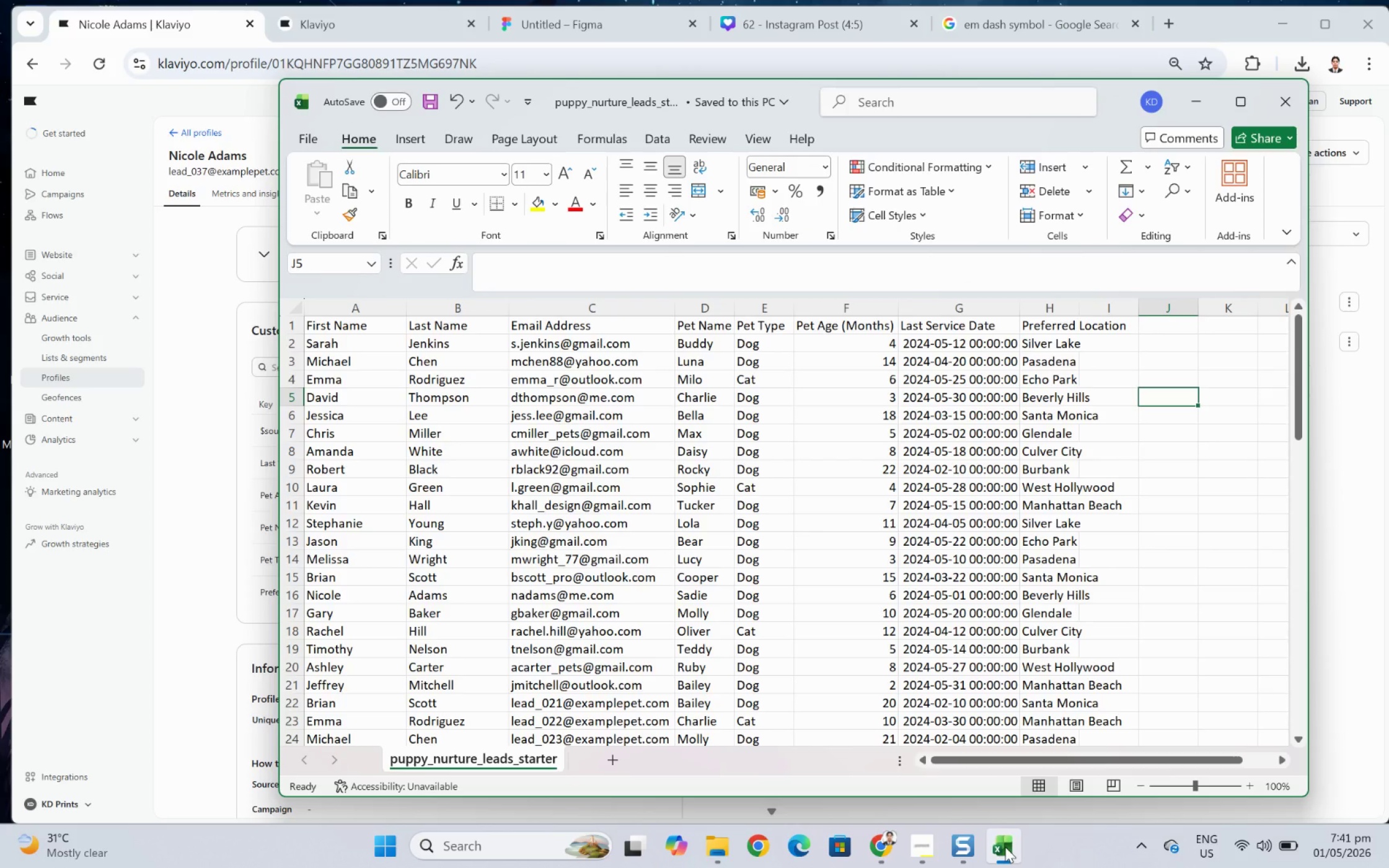 
left_click([1005, 846])
 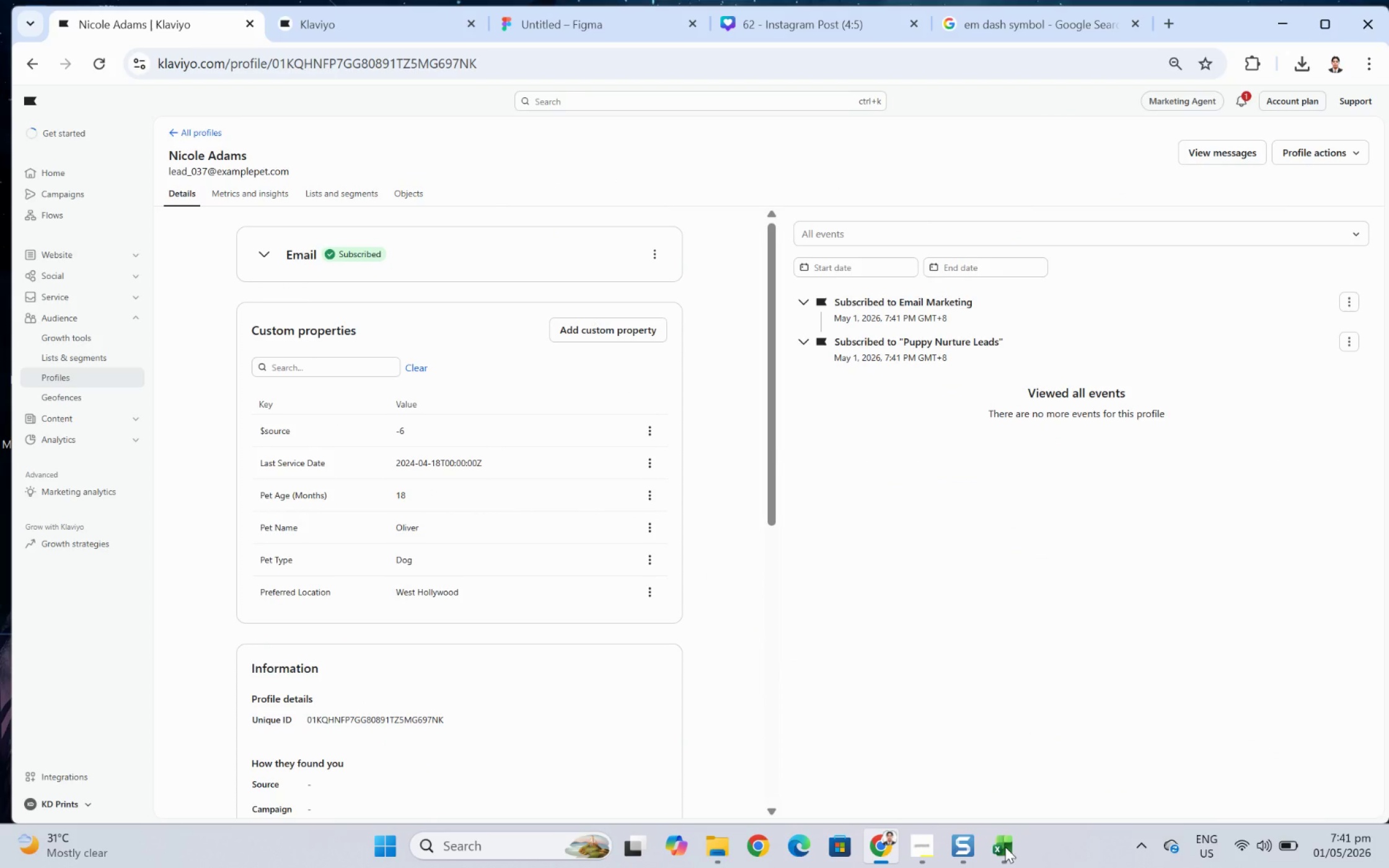 
left_click([1005, 846])
 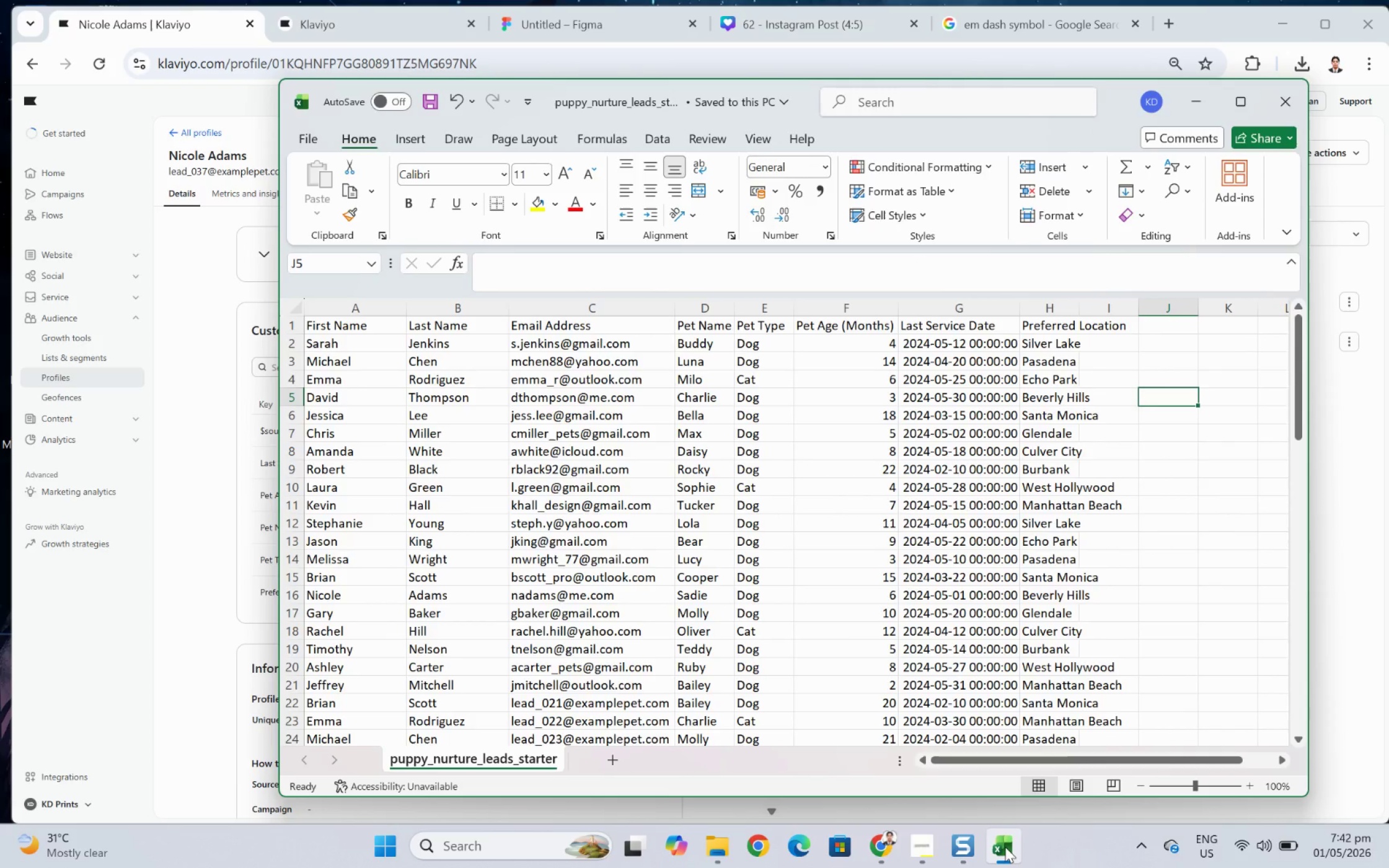 
left_click([1005, 846])
 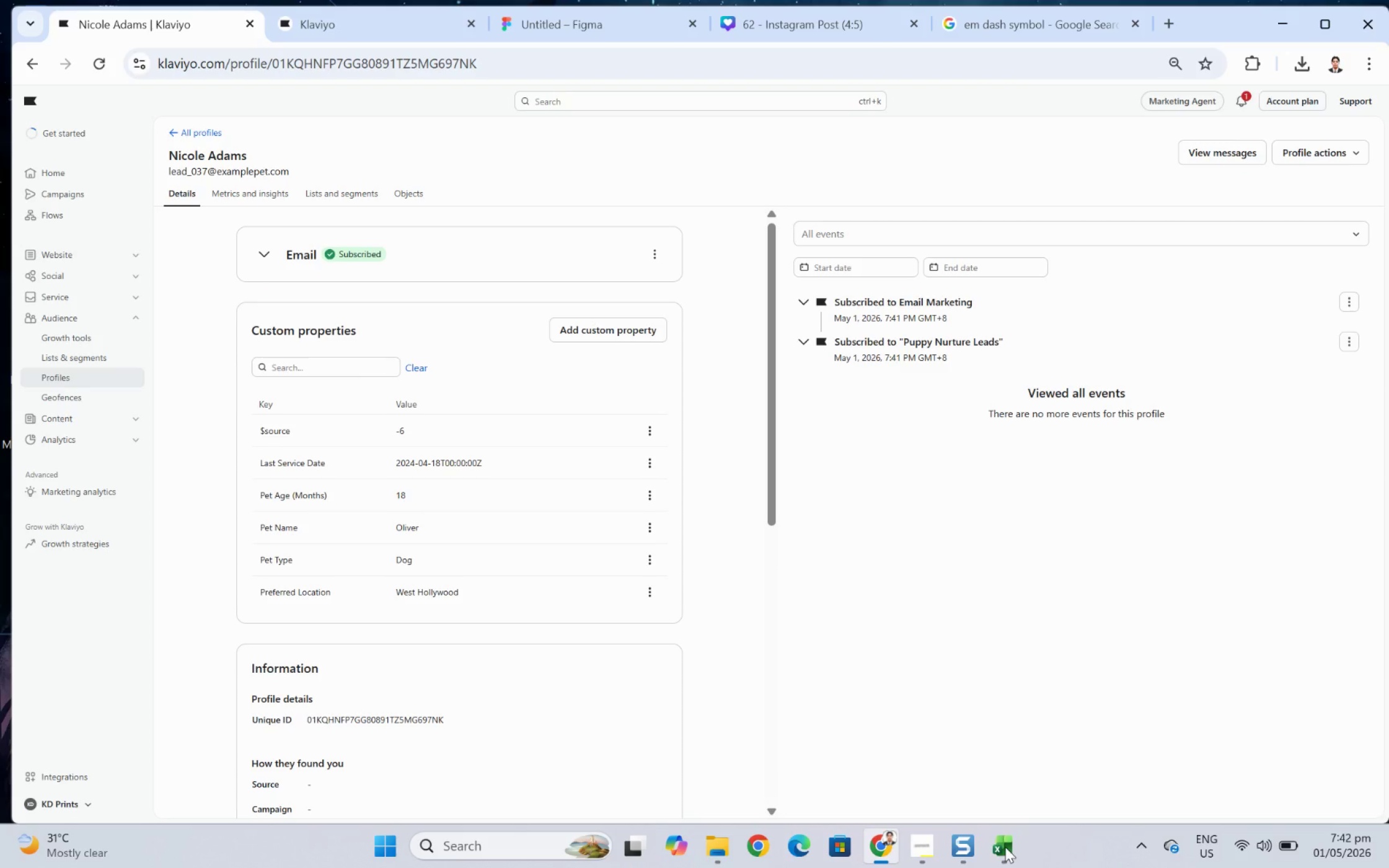 
left_click([1005, 846])
 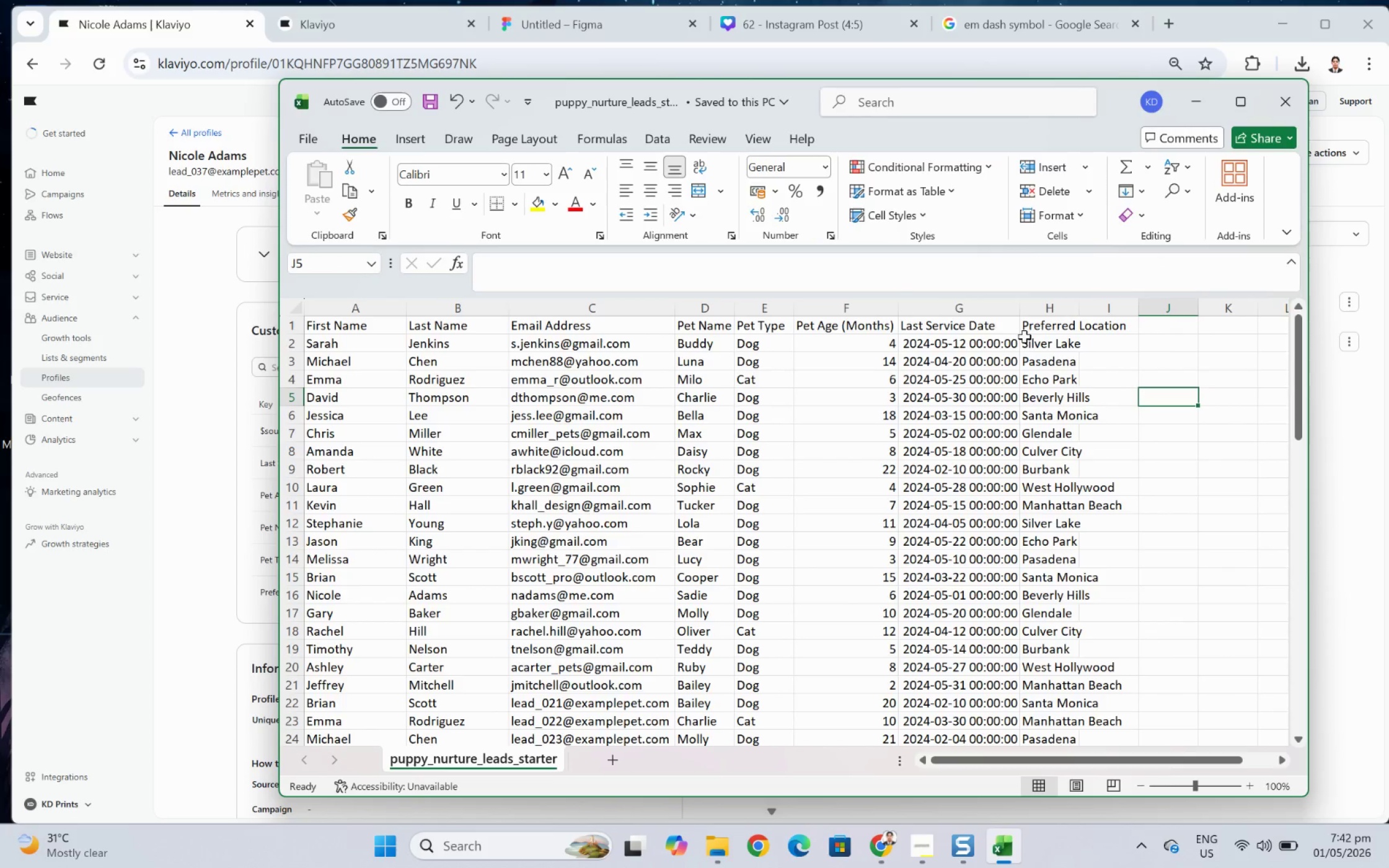 
left_click_drag(start_coordinate=[899, 310], to_coordinate=[856, 313])
 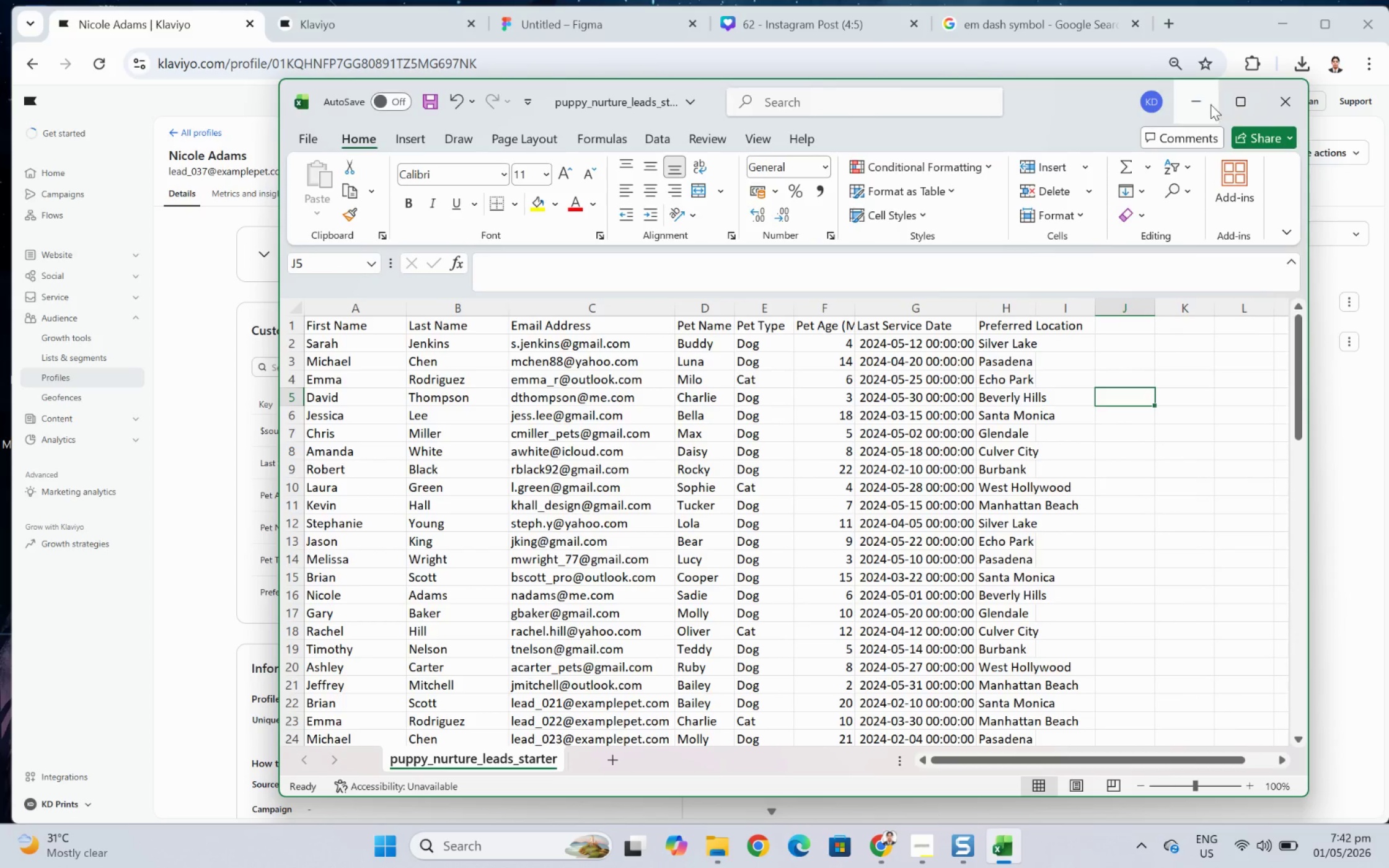 
left_click([1183, 100])
 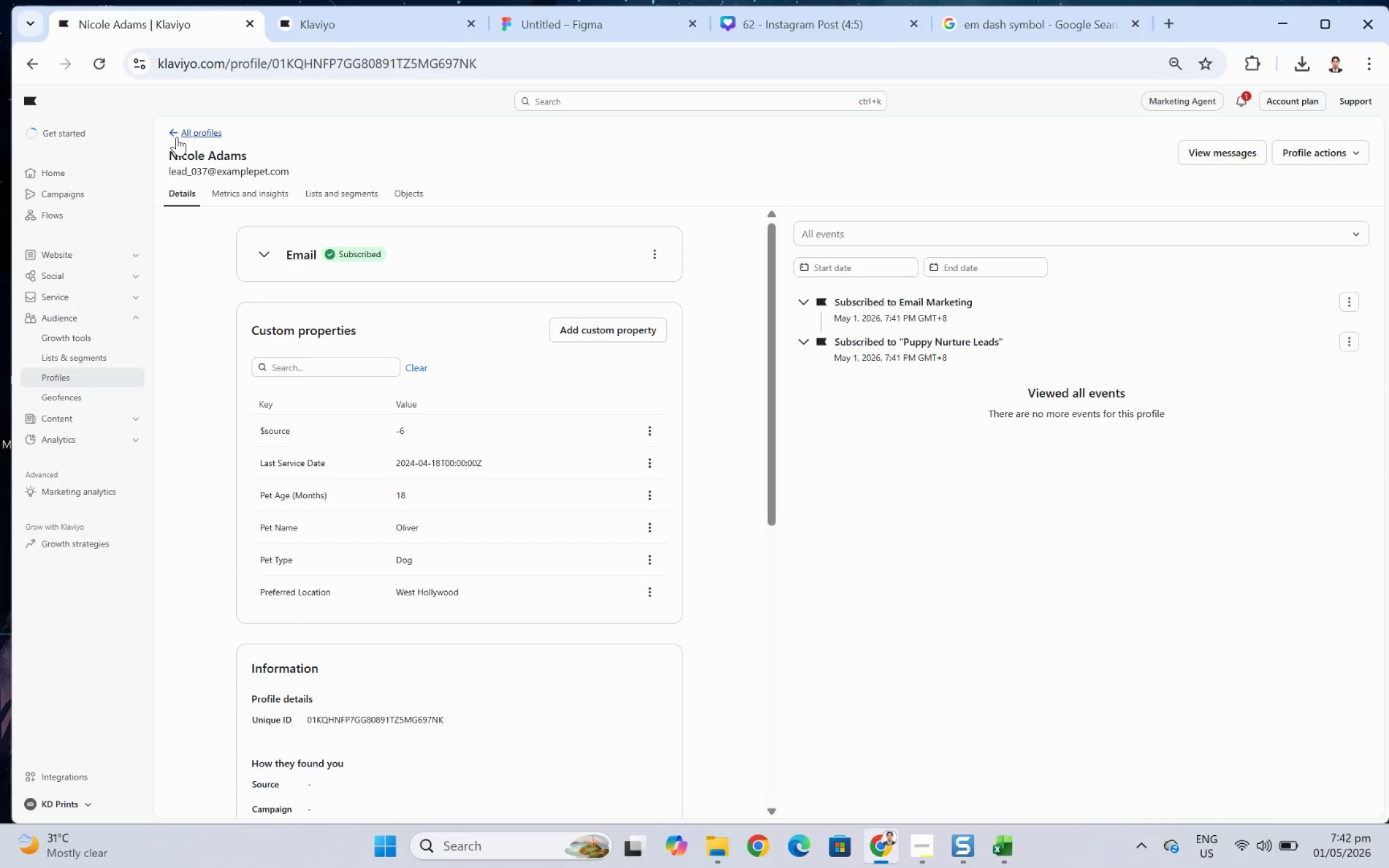 
left_click([182, 135])
 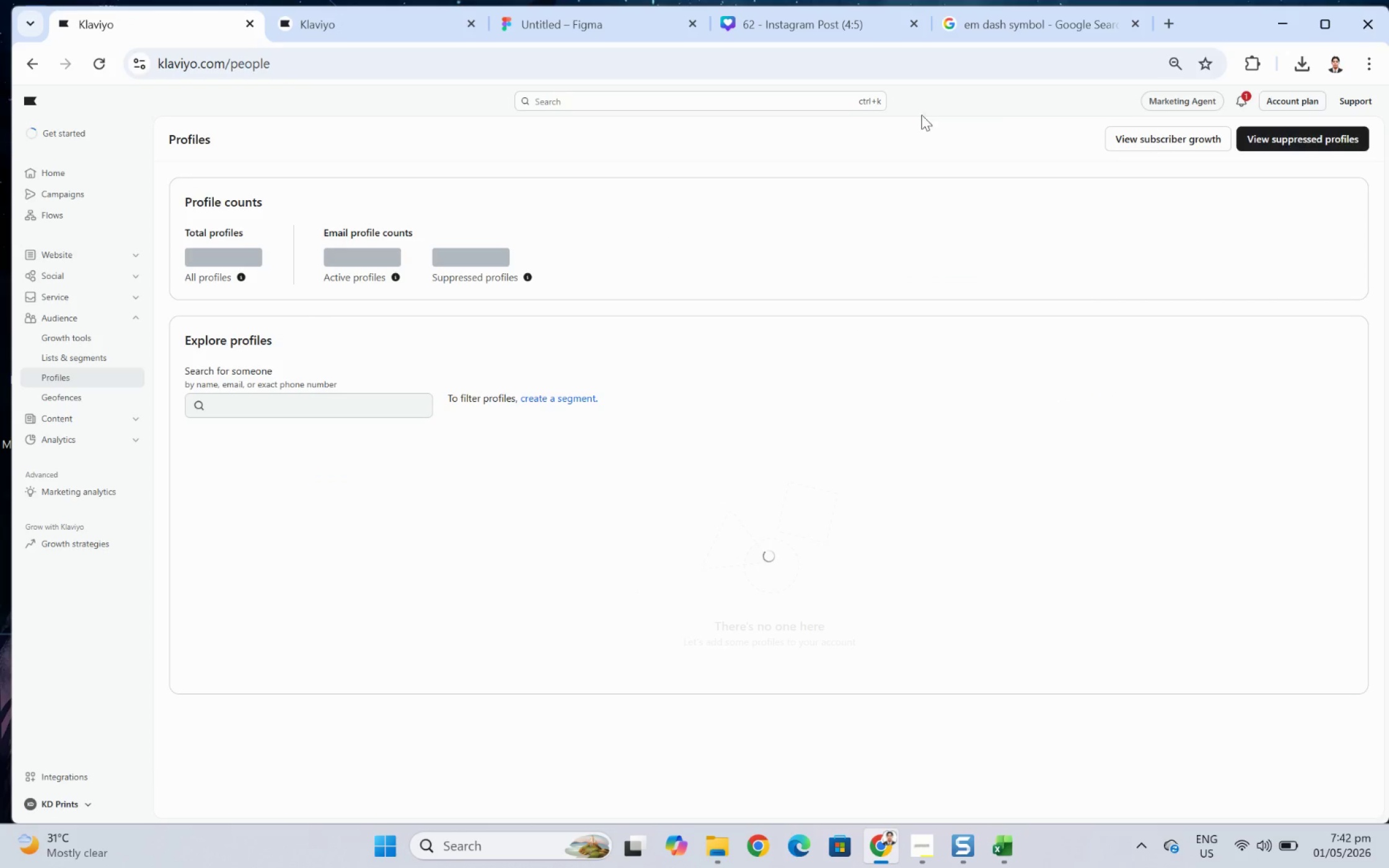 
left_click([1237, 106])
 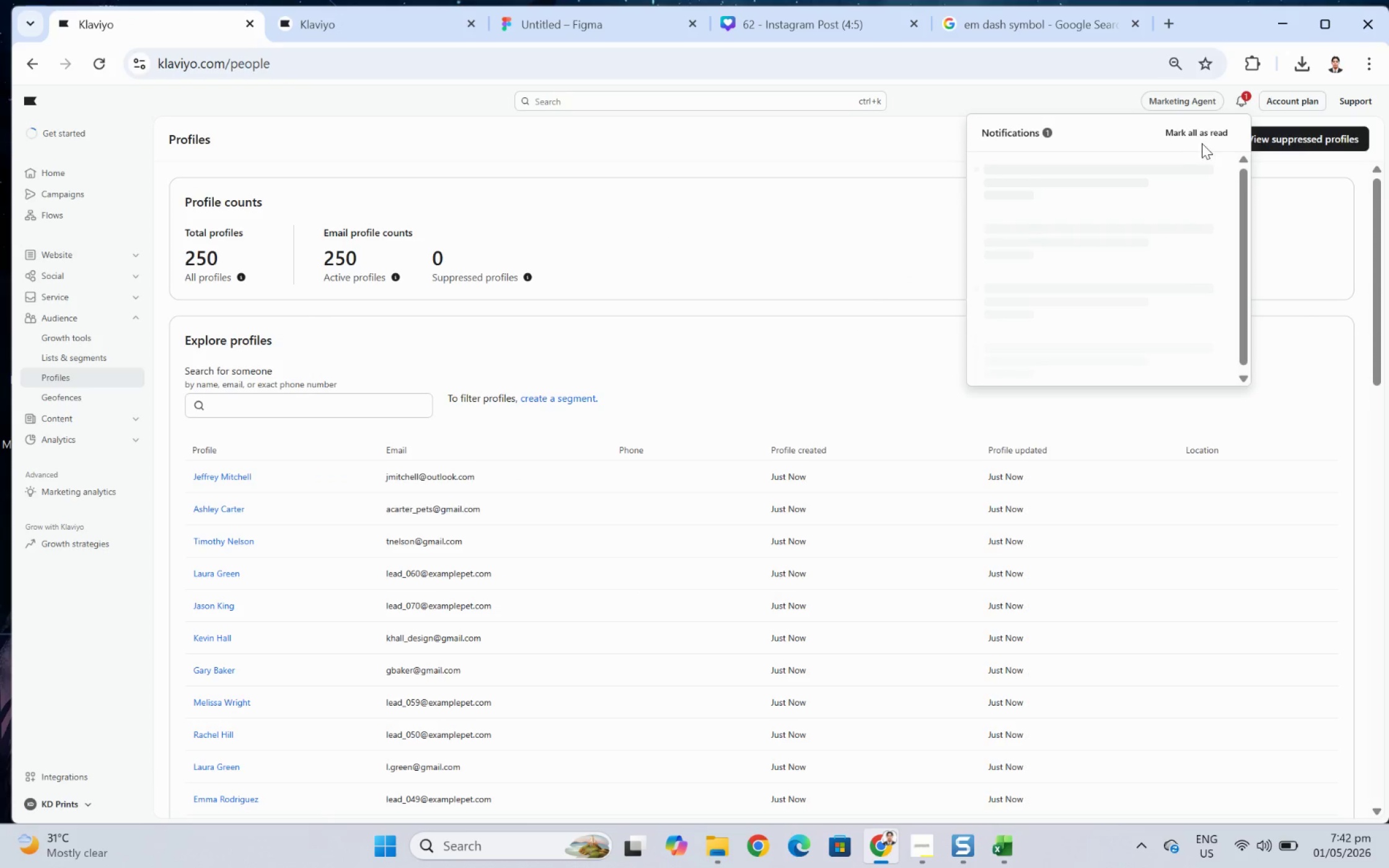 
left_click([1197, 132])
 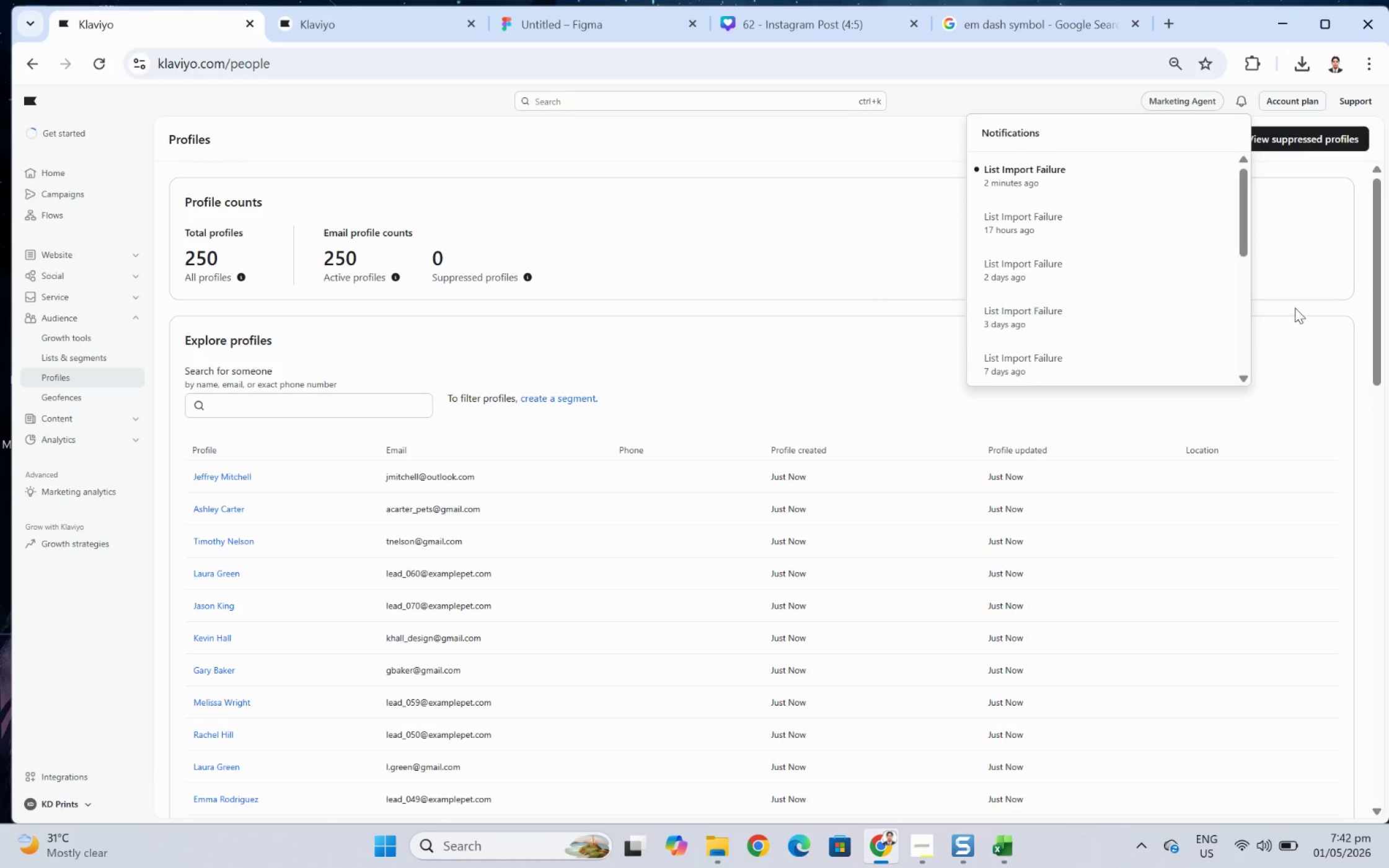 
left_click([1340, 314])
 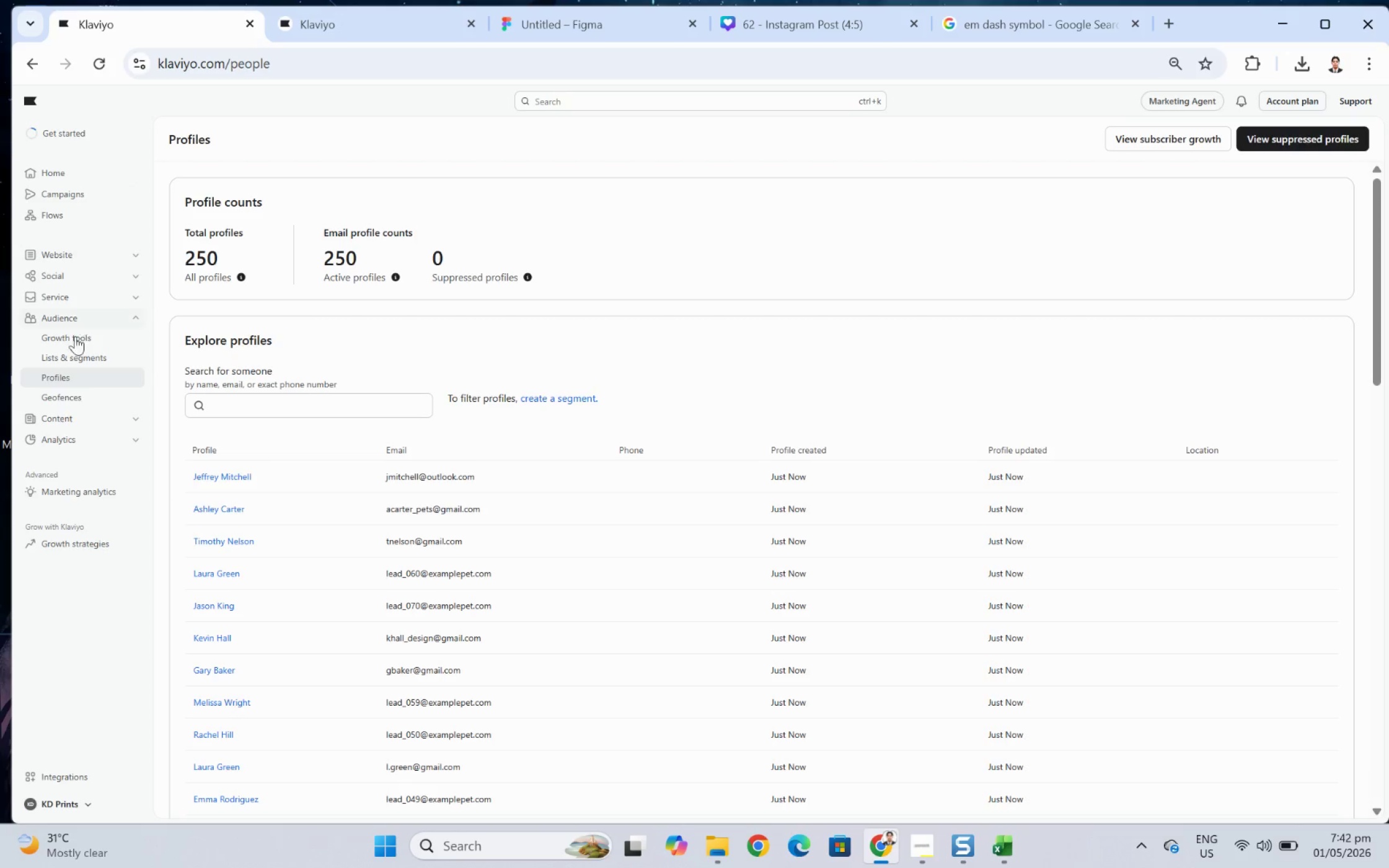 
left_click([102, 353])
 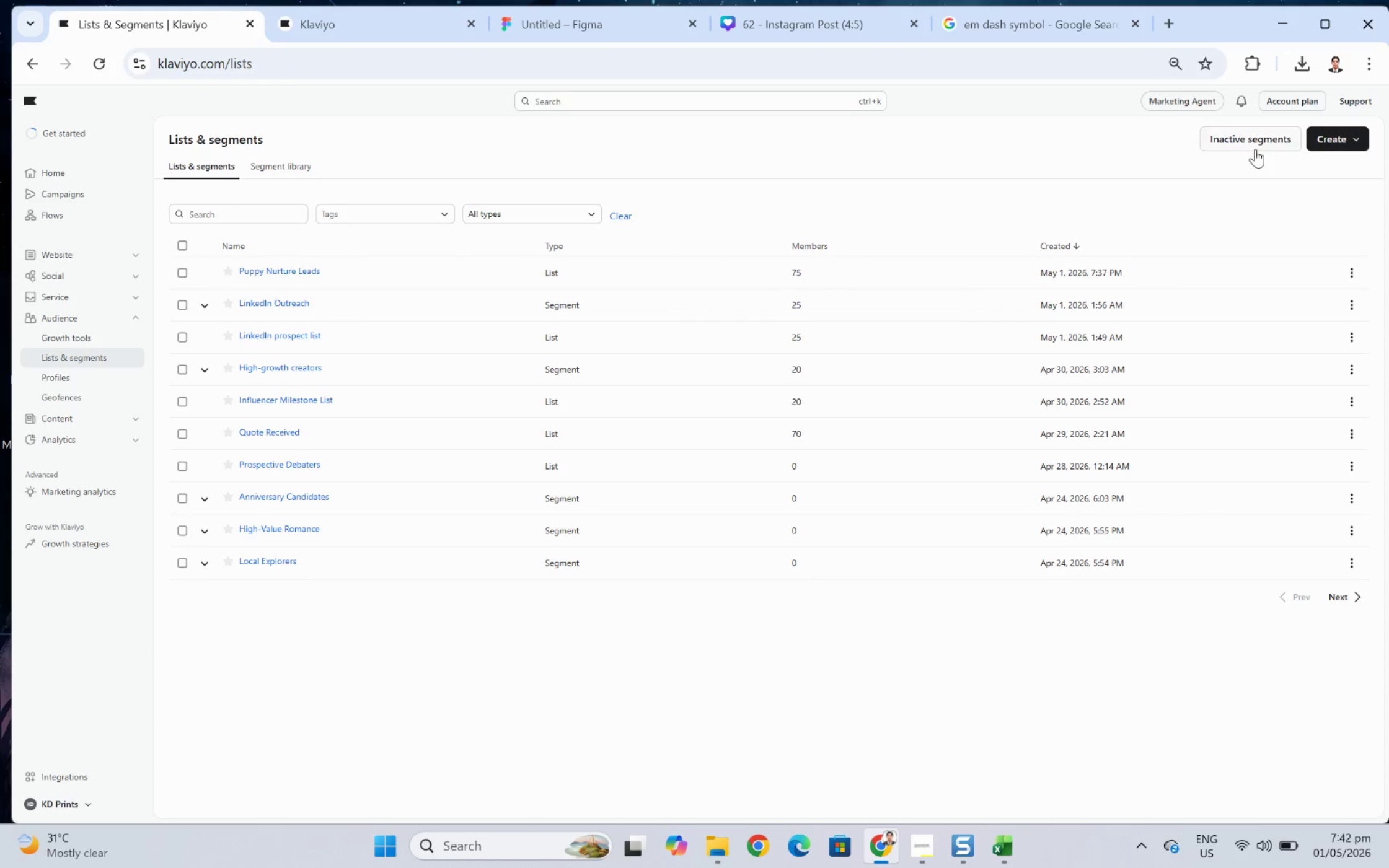 
wait(6.75)
 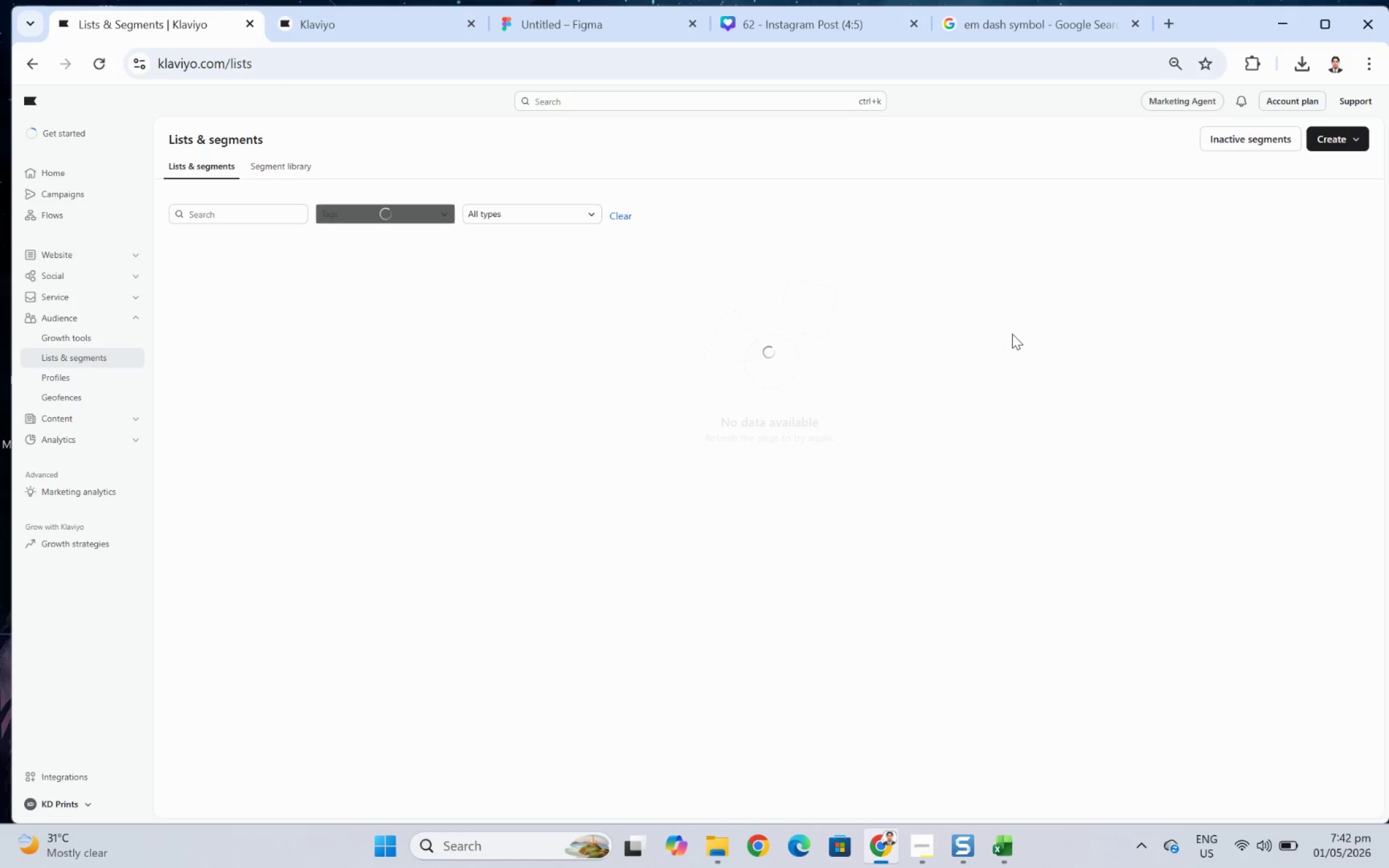 
left_click([1367, 141])
 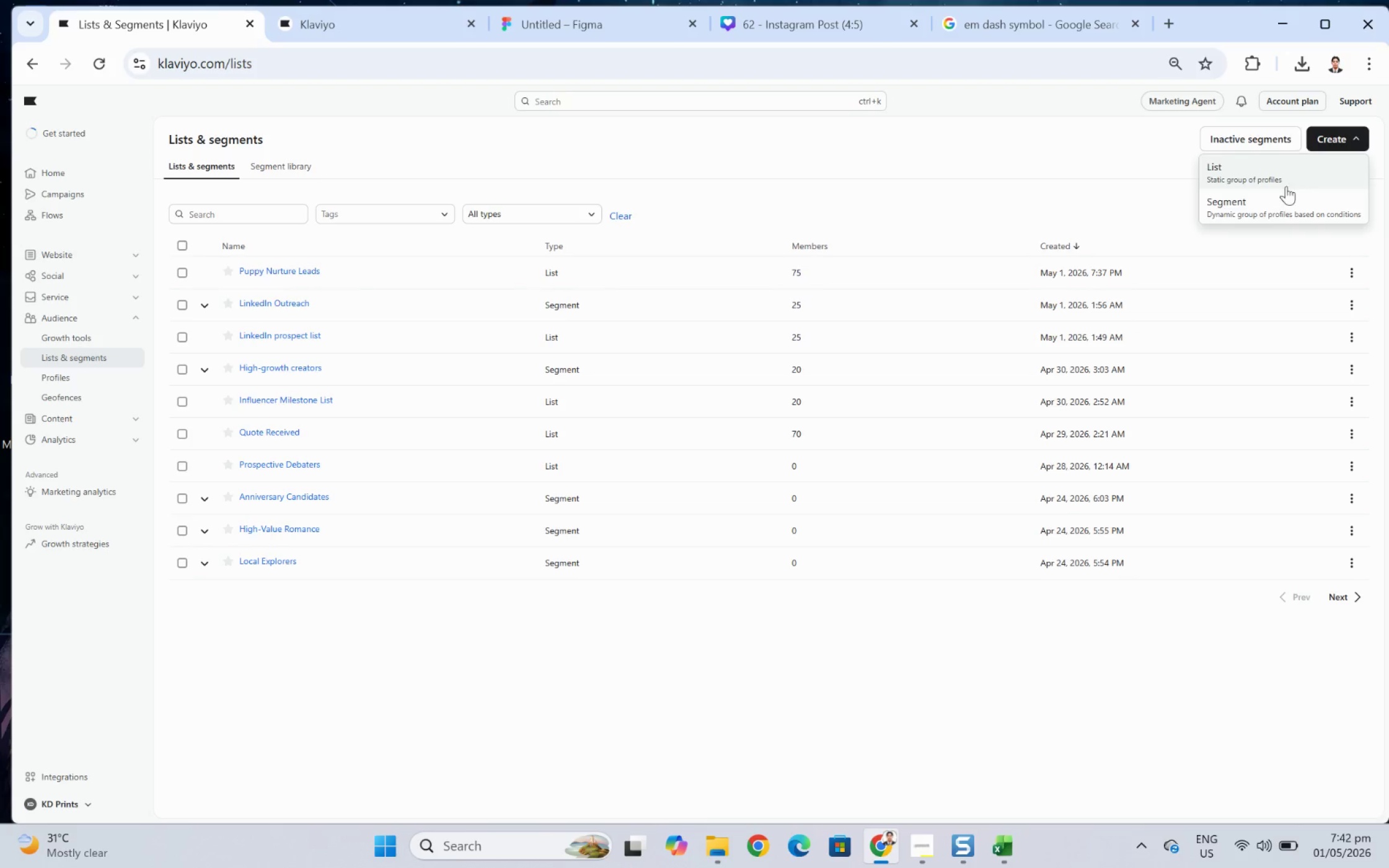 
left_click([1279, 203])
 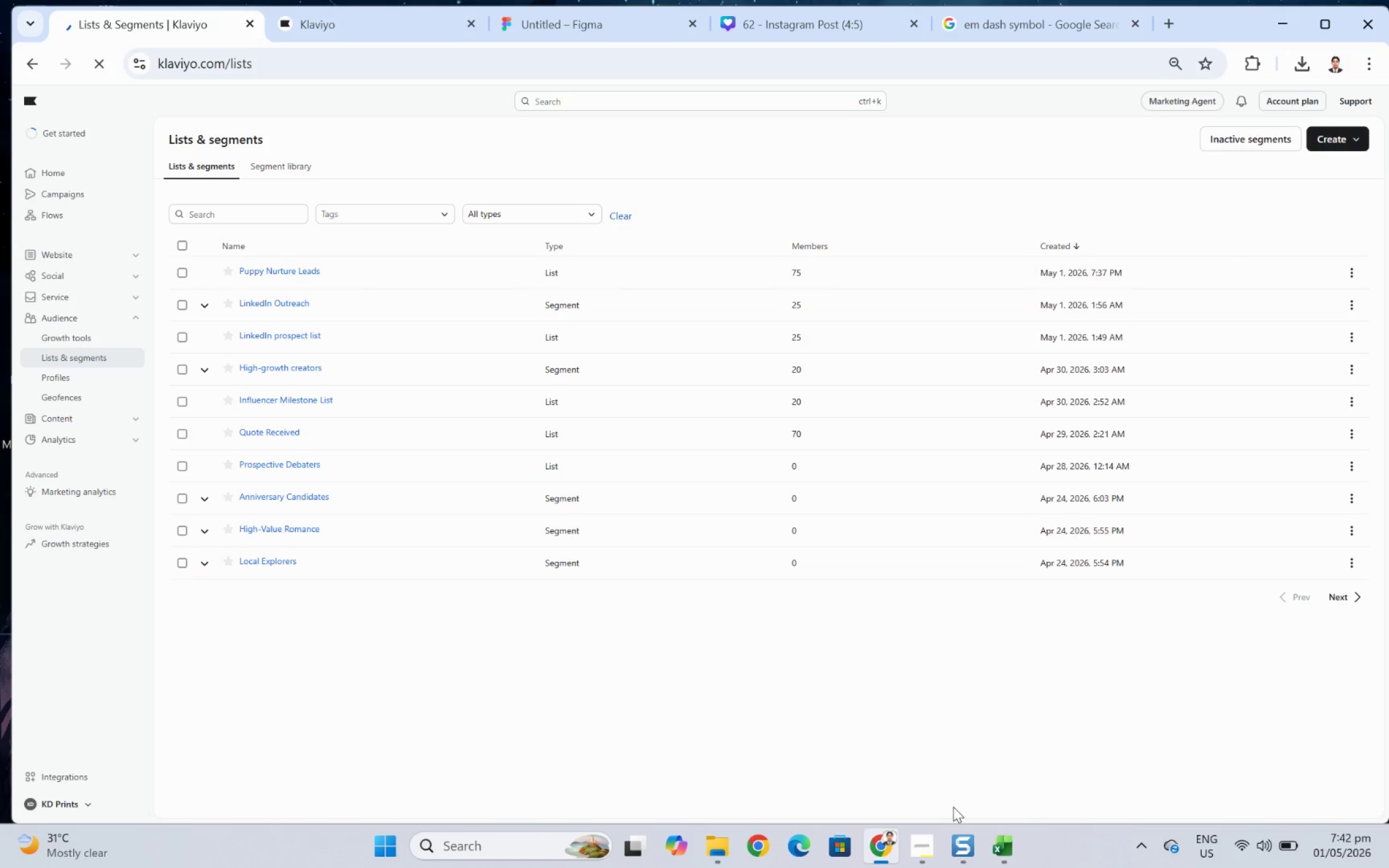 
left_click([919, 836])